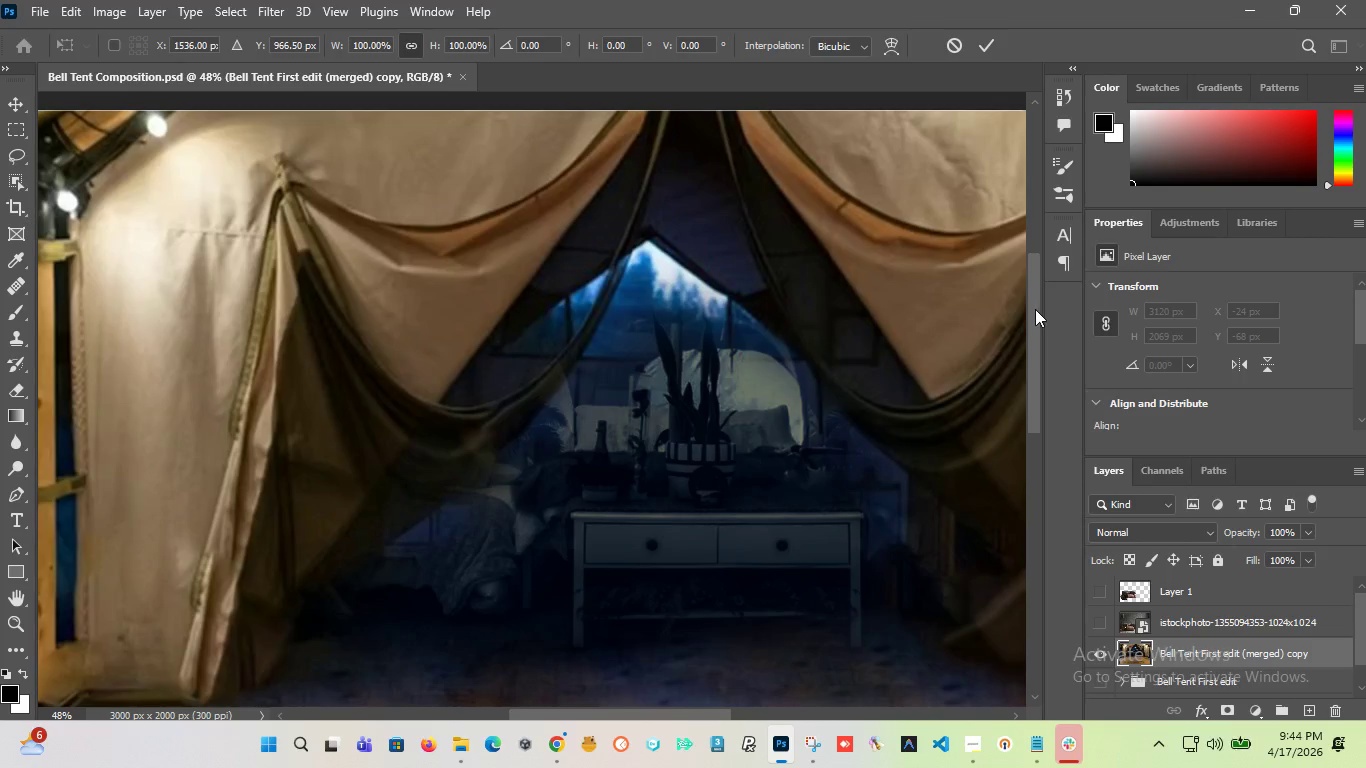 
left_click_drag(start_coordinate=[1035, 309], to_coordinate=[1040, 243])
 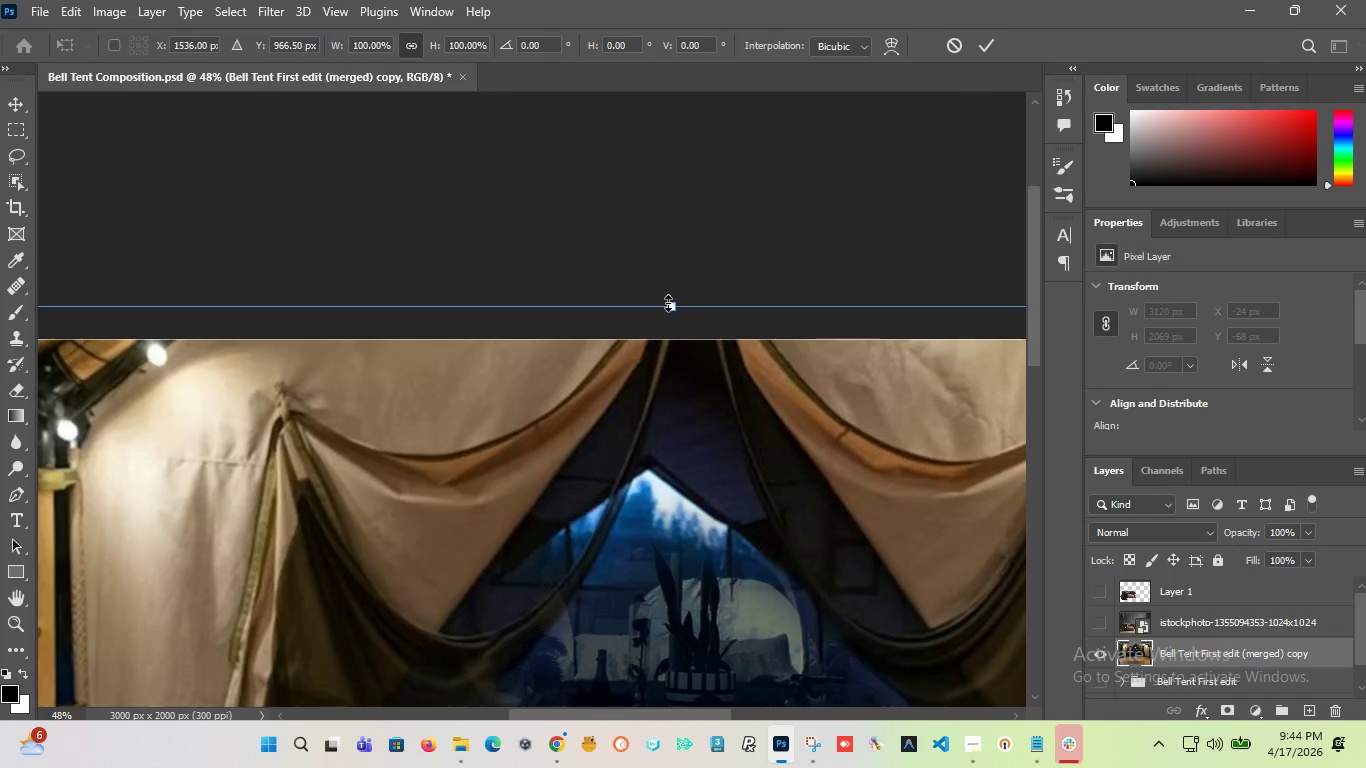 
left_click_drag(start_coordinate=[668, 303], to_coordinate=[677, 196])
 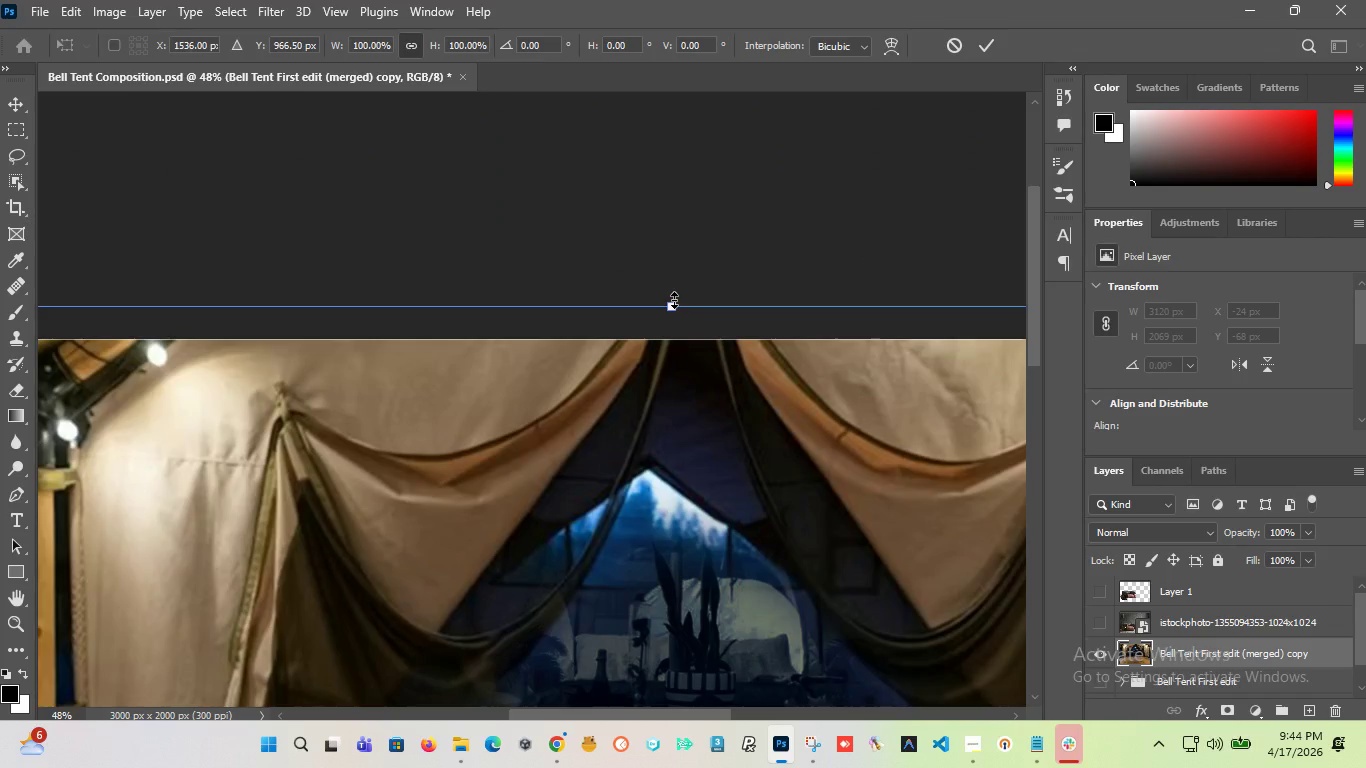 
hold_key(key=ShiftLeft, duration=6.22)
left_click_drag(start_coordinate=[674, 300], to_coordinate=[684, 298])
 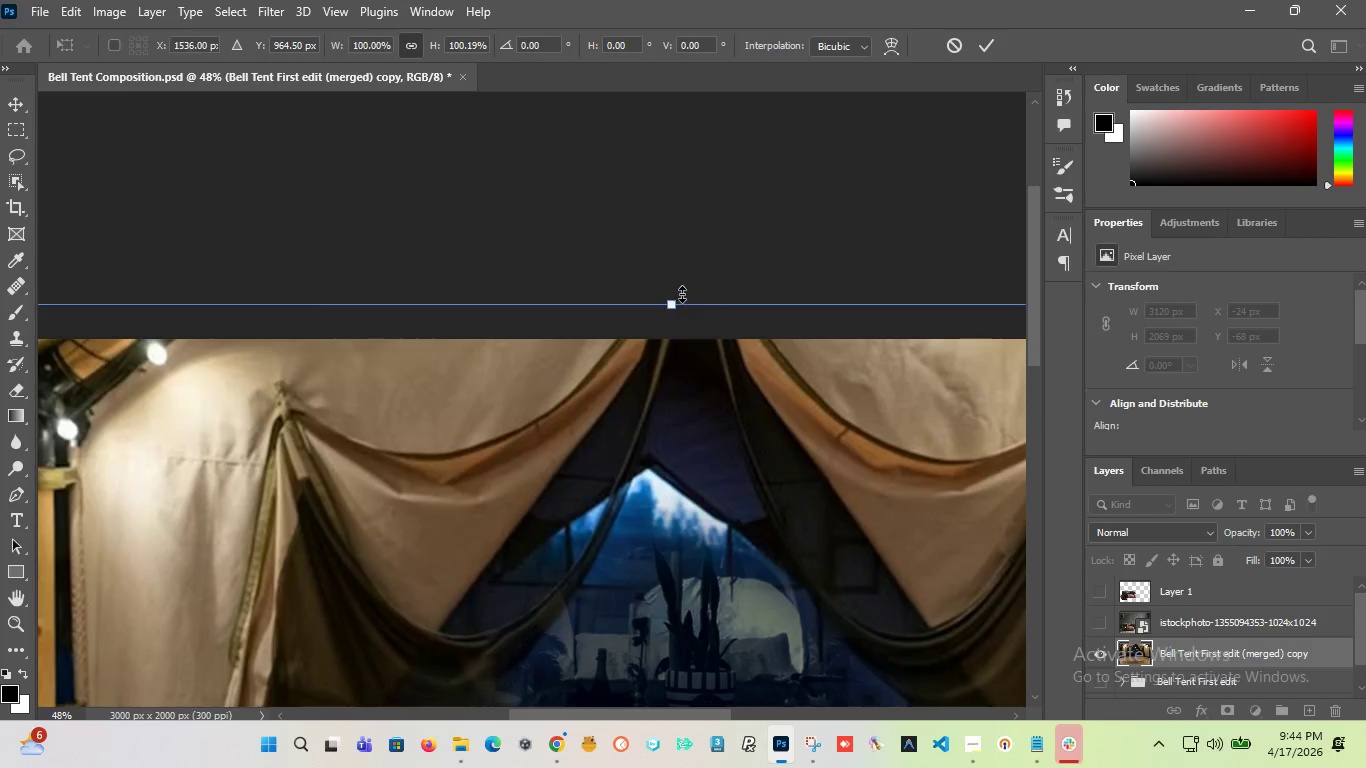 
hold_key(key=AltLeft, duration=4.16)
scroll: coordinate [654, 363], scroll_direction: down, amount: 15.0
 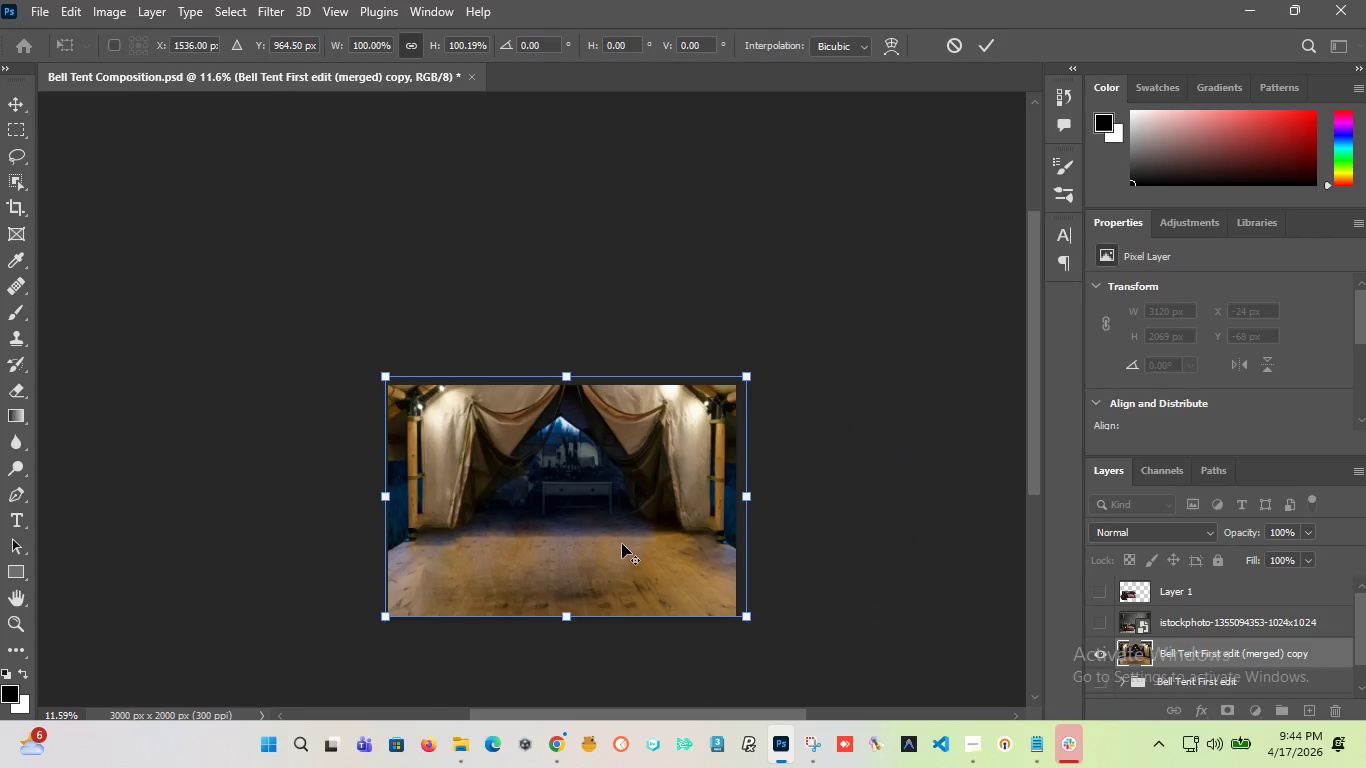 
scroll: coordinate [559, 654], scroll_direction: up, amount: 11.0
 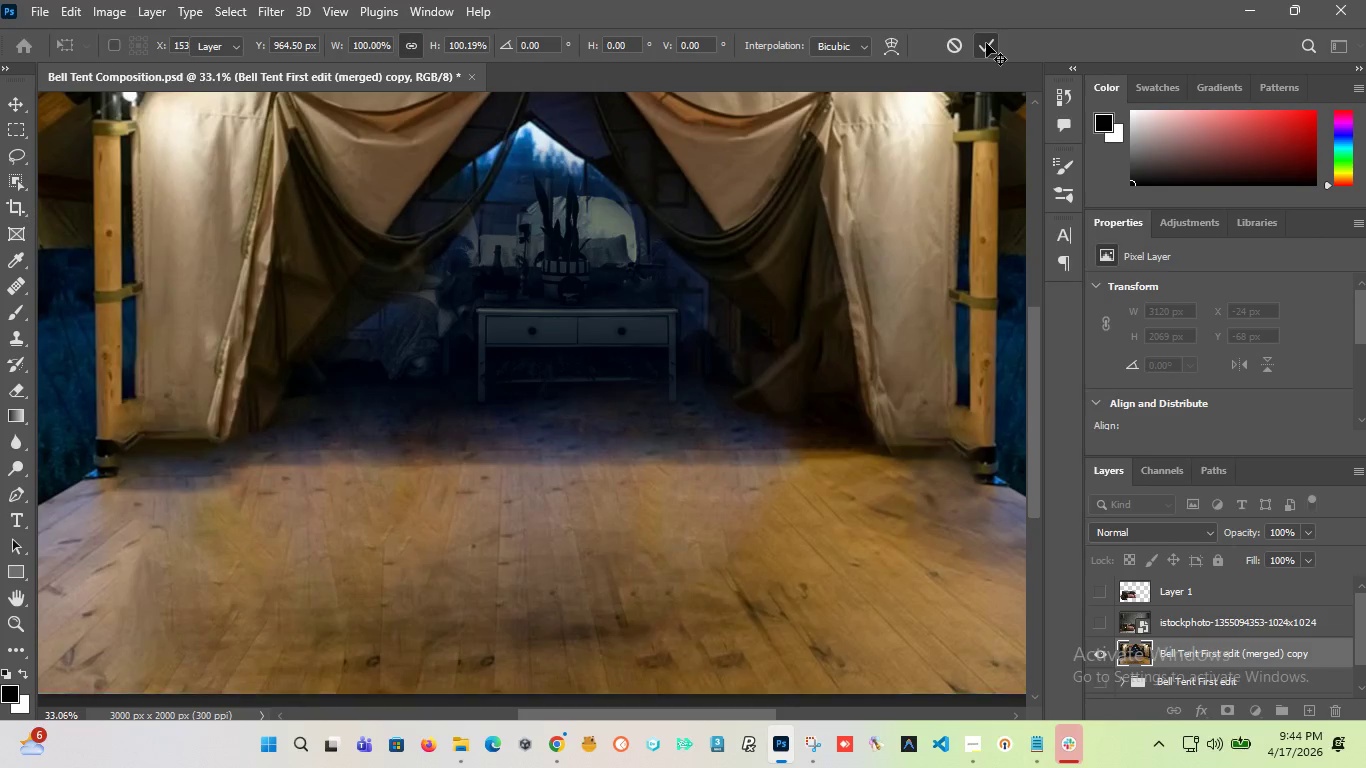 
hold_key(key=AltLeft, duration=2.3)
scroll: coordinate [741, 287], scroll_direction: down, amount: 6.0
 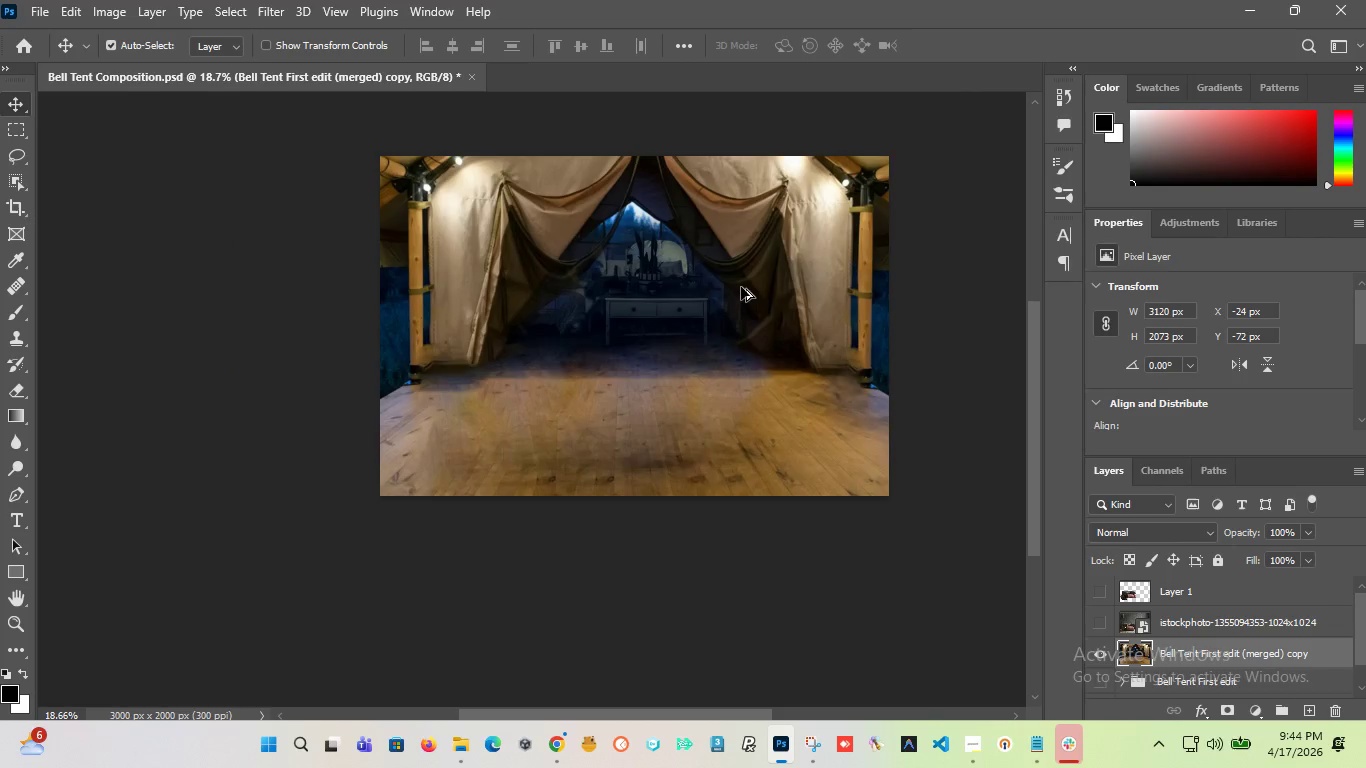 
scroll: coordinate [883, 226], scroll_direction: up, amount: 2.0
 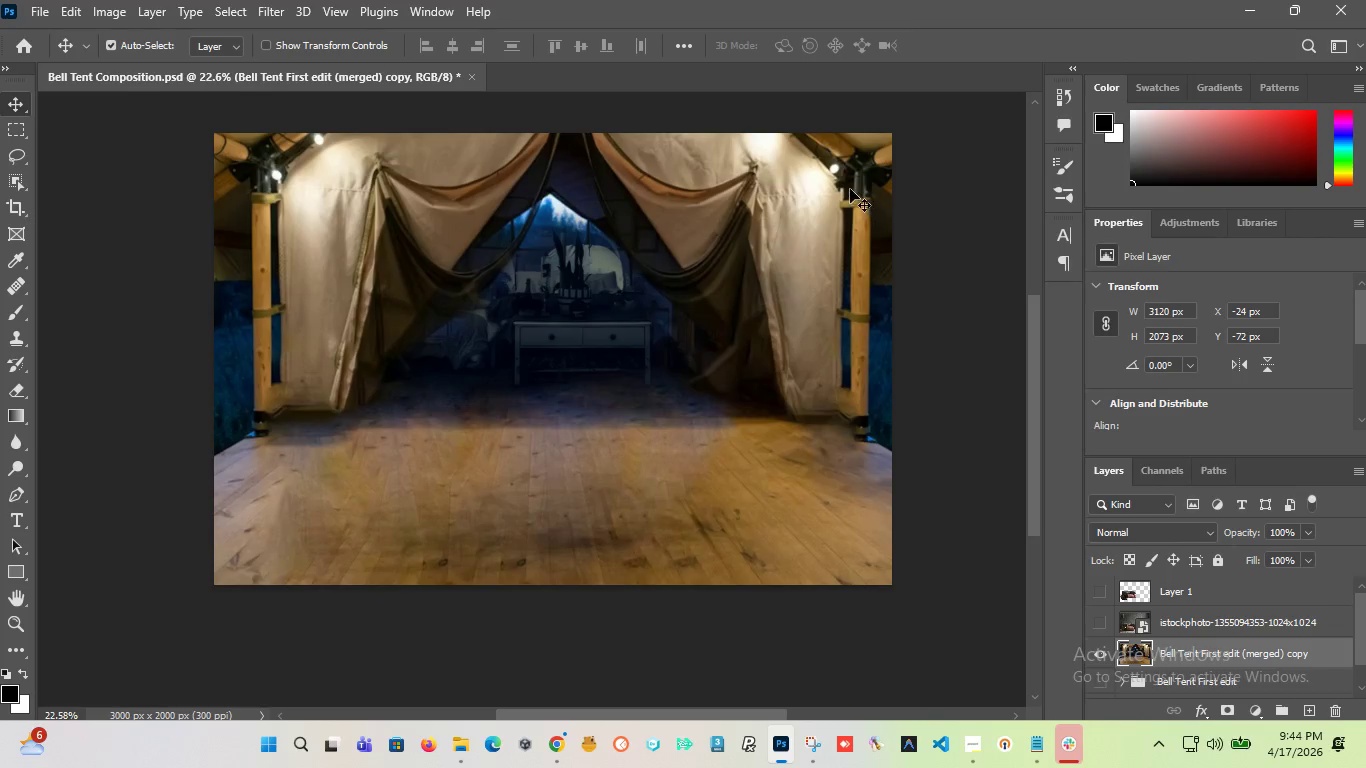 